 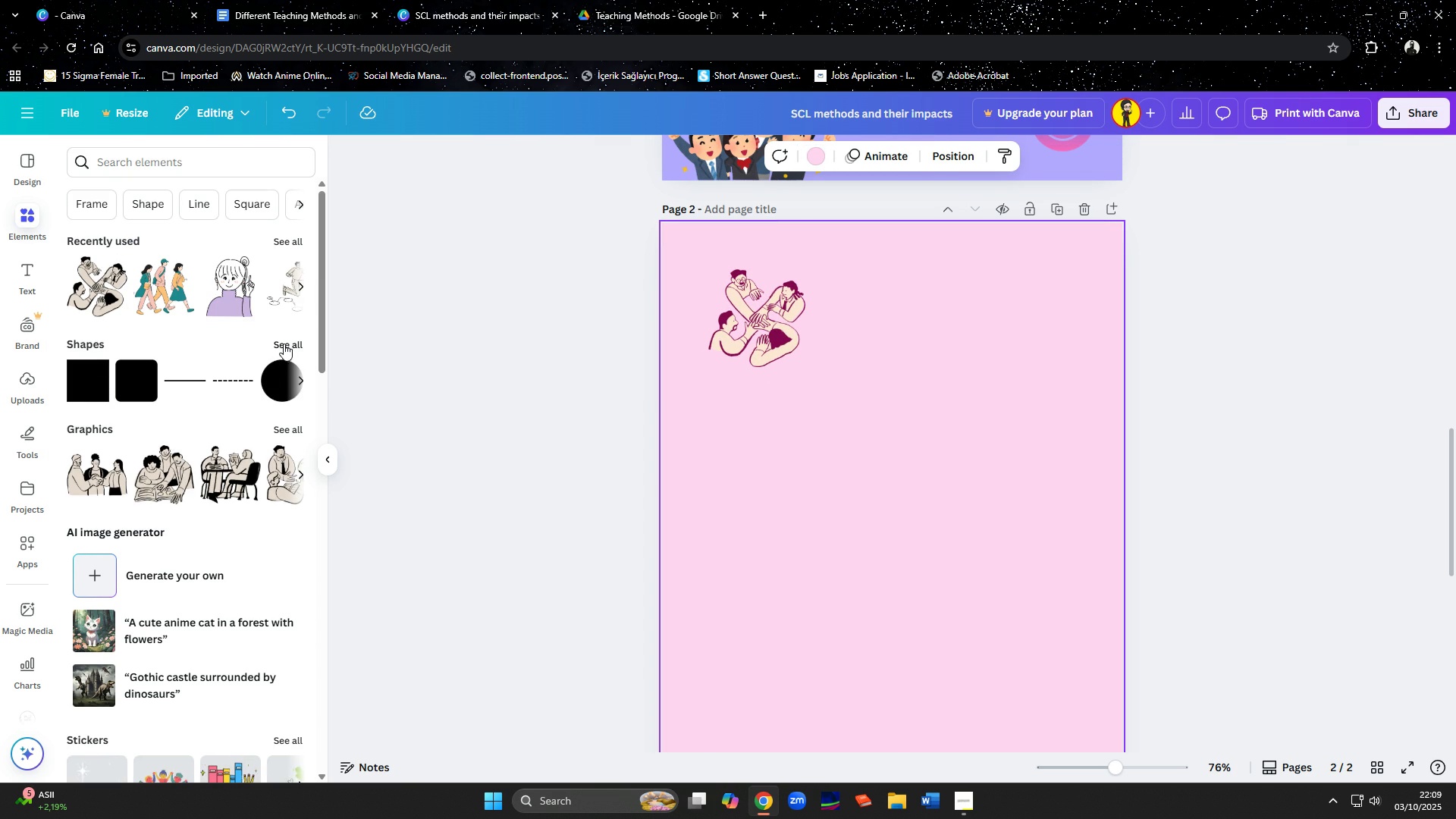 
left_click([284, 344])
 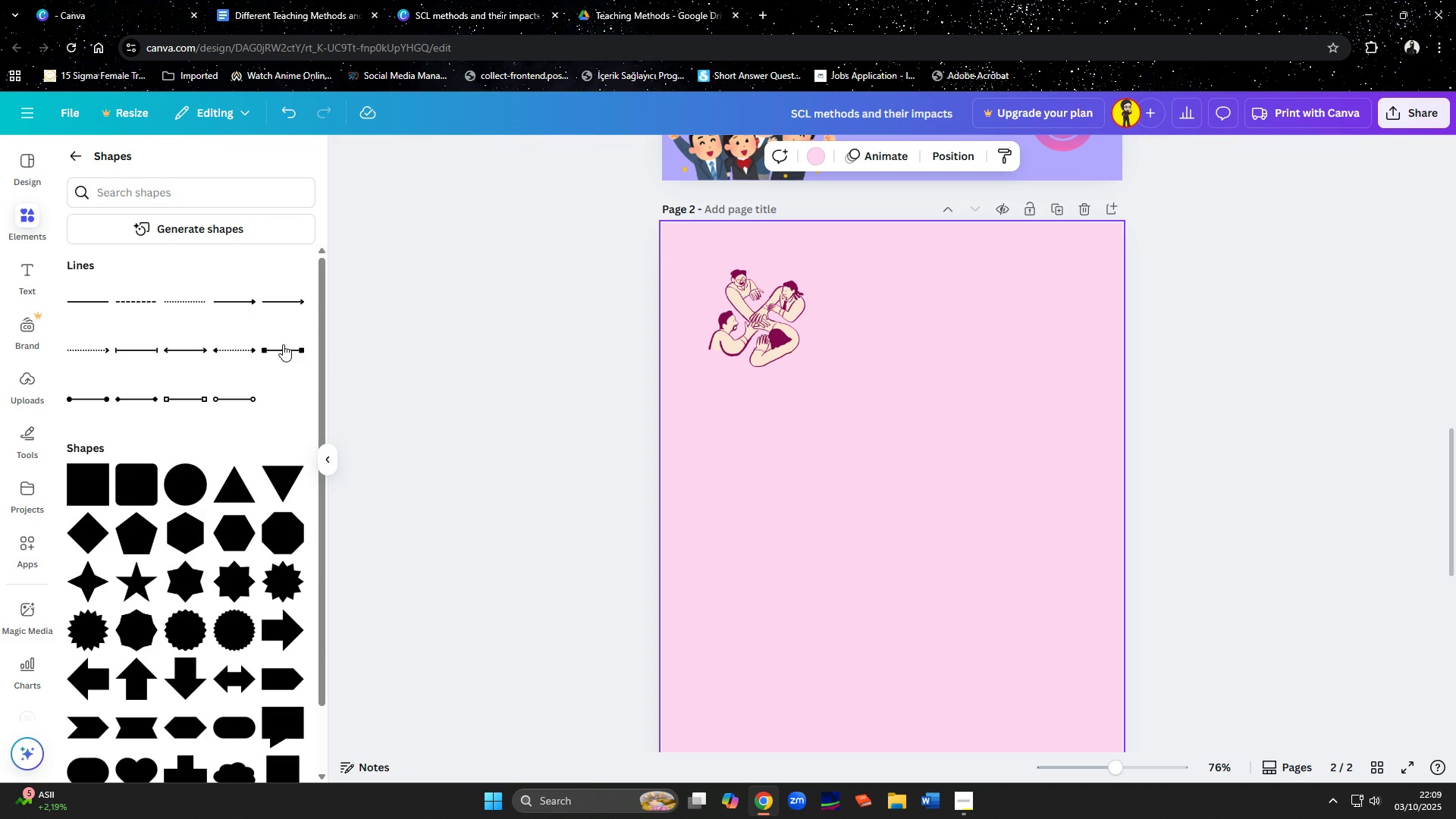 
scroll: coordinate [251, 448], scroll_direction: down, amount: 2.0
 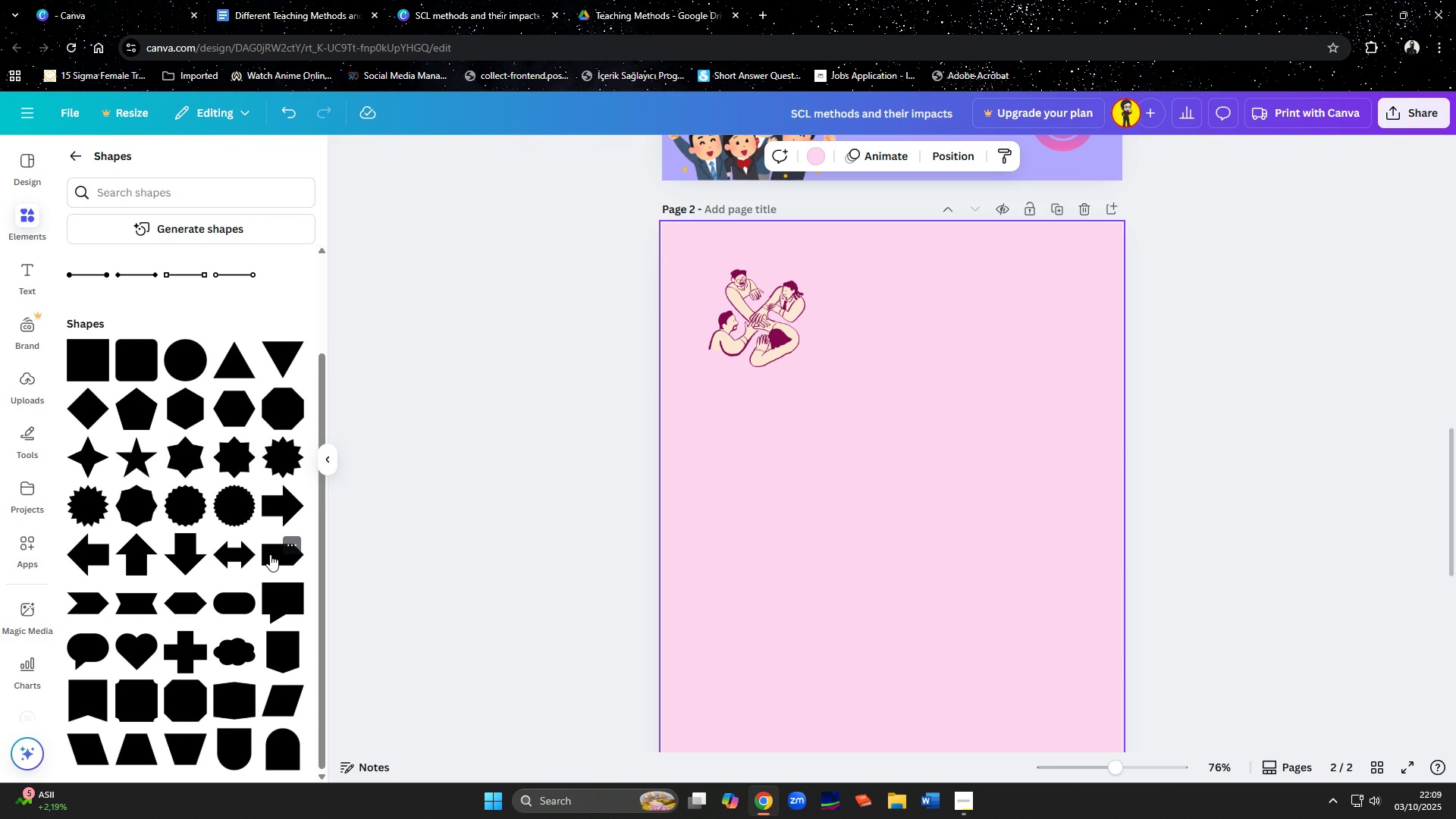 
left_click([269, 554])
 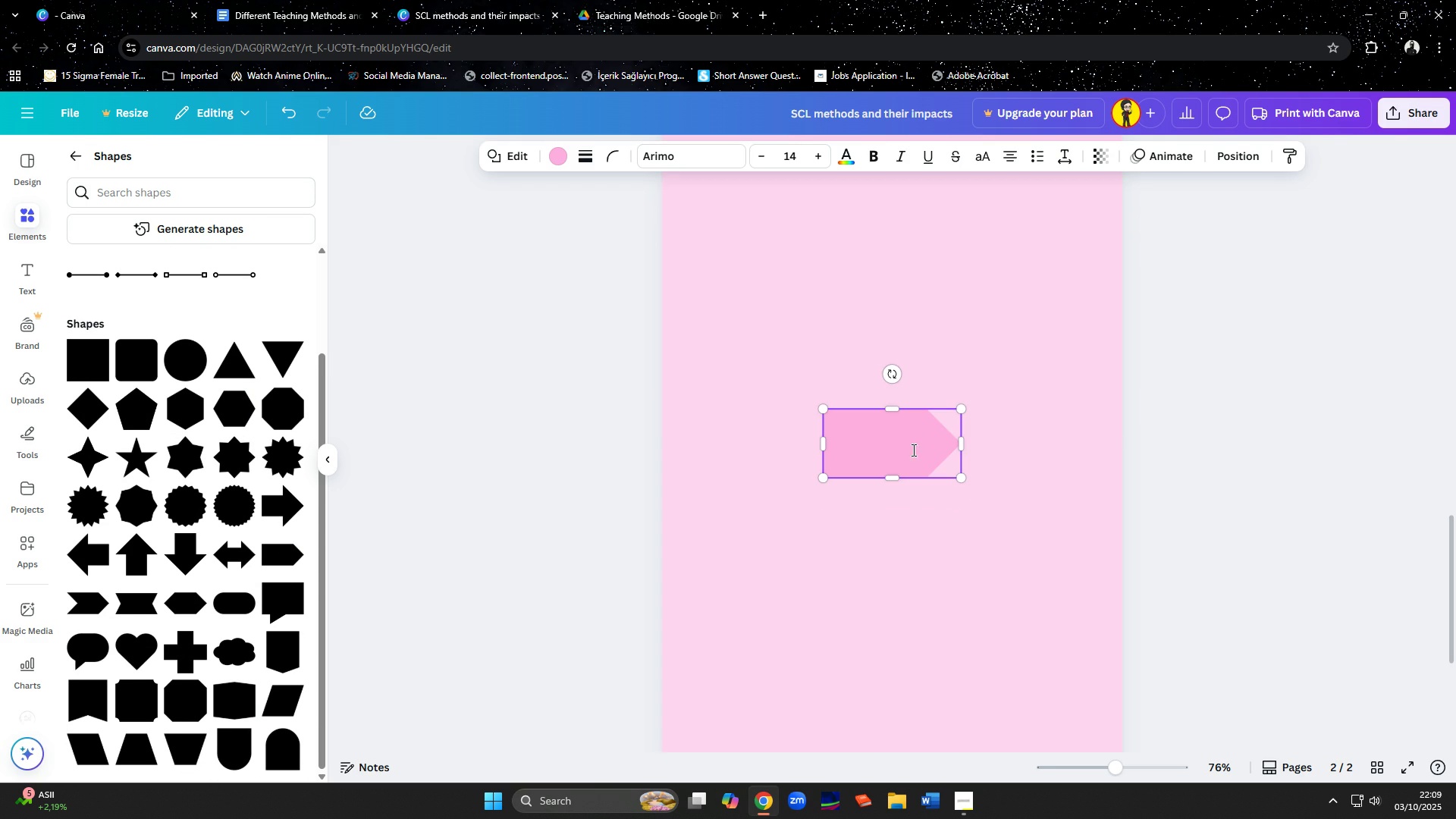 
scroll: coordinate [913, 453], scroll_direction: up, amount: 3.0
 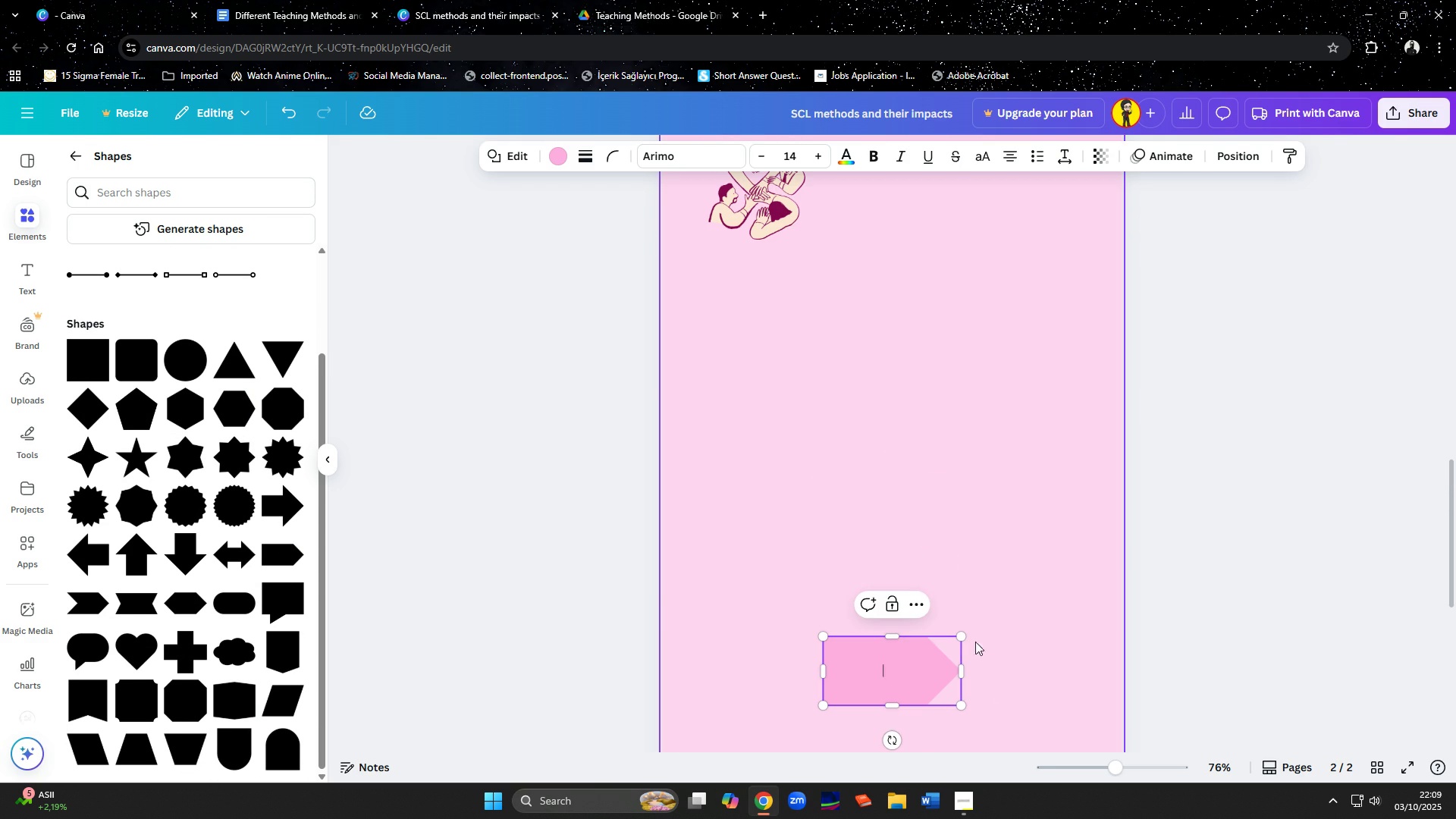 
left_click([1002, 685])